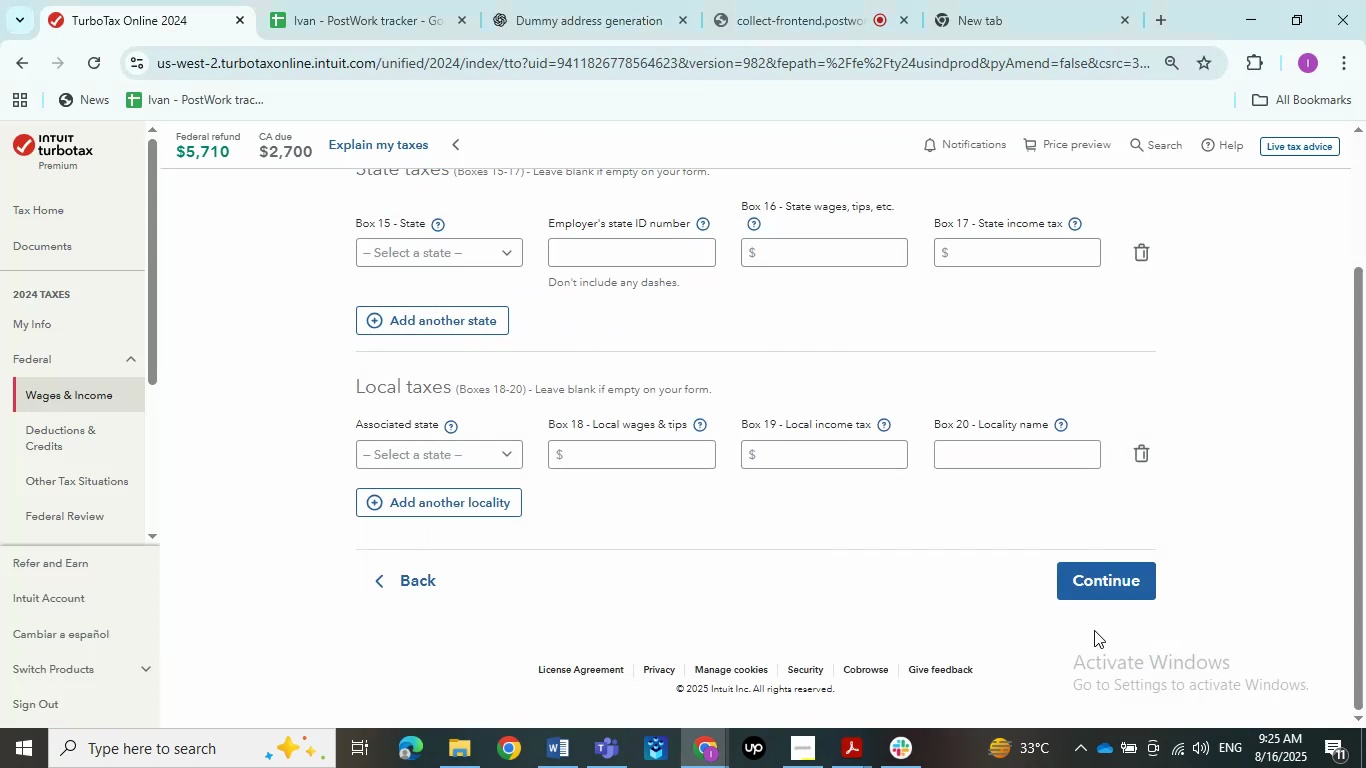 
left_click([1086, 586])
 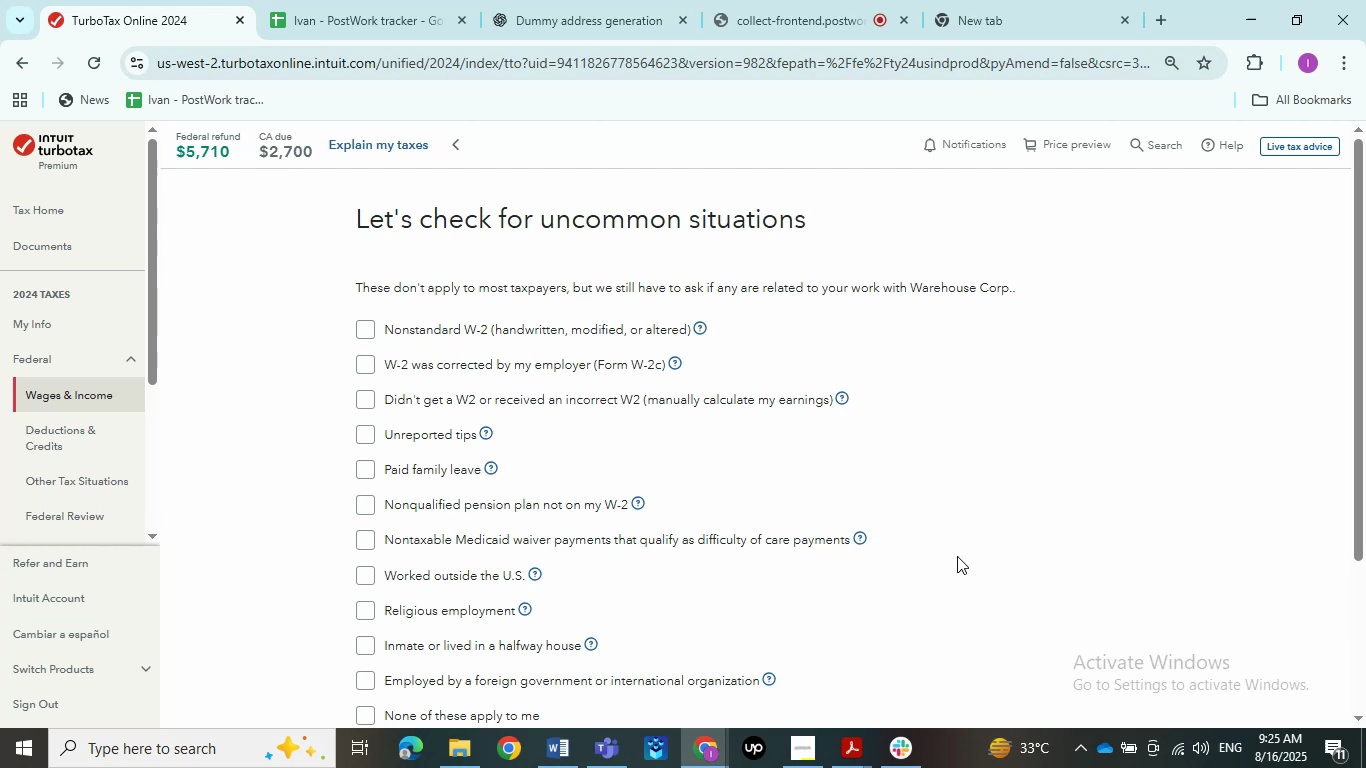 
scroll: coordinate [937, 477], scroll_direction: down, amount: 2.0
 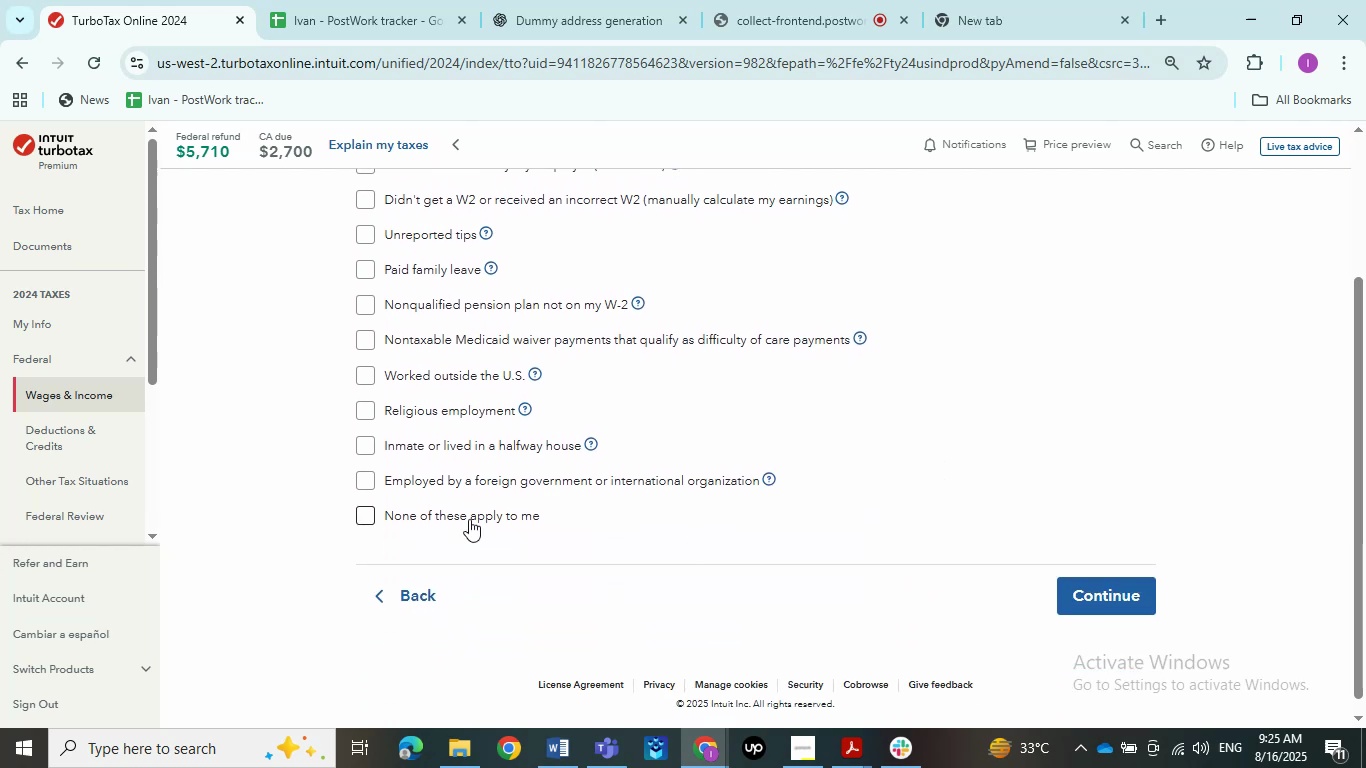 
left_click([469, 519])
 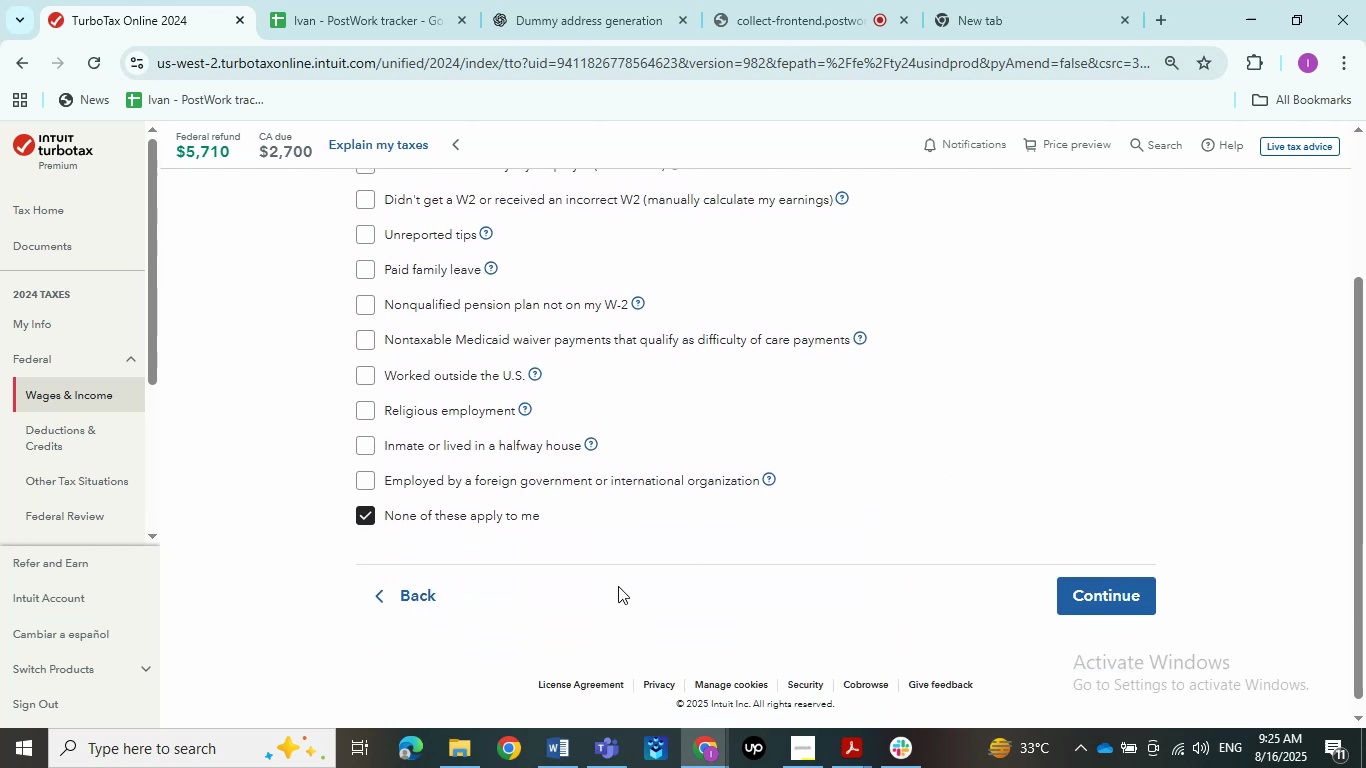 
scroll: coordinate [625, 597], scroll_direction: up, amount: 1.0
 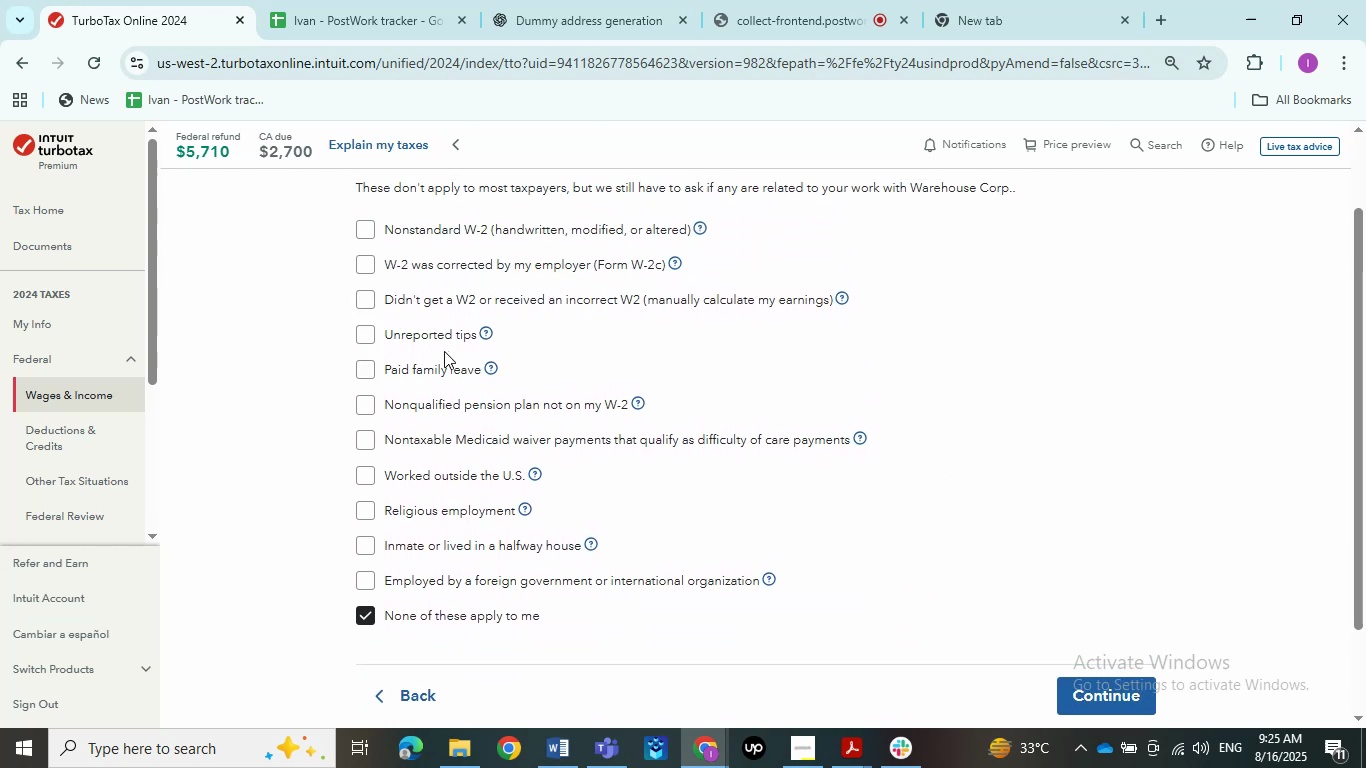 
wait(11.25)
 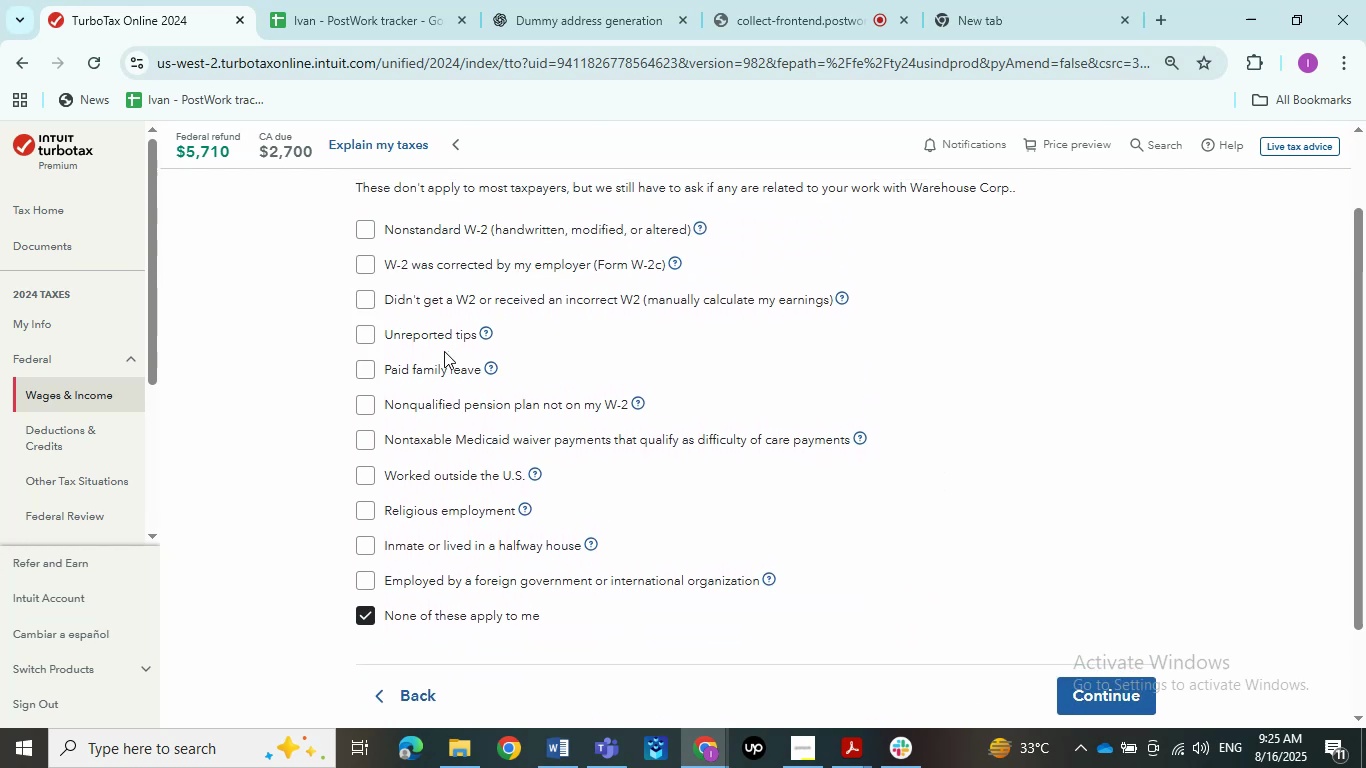 
scroll: coordinate [975, 532], scroll_direction: down, amount: 2.0
 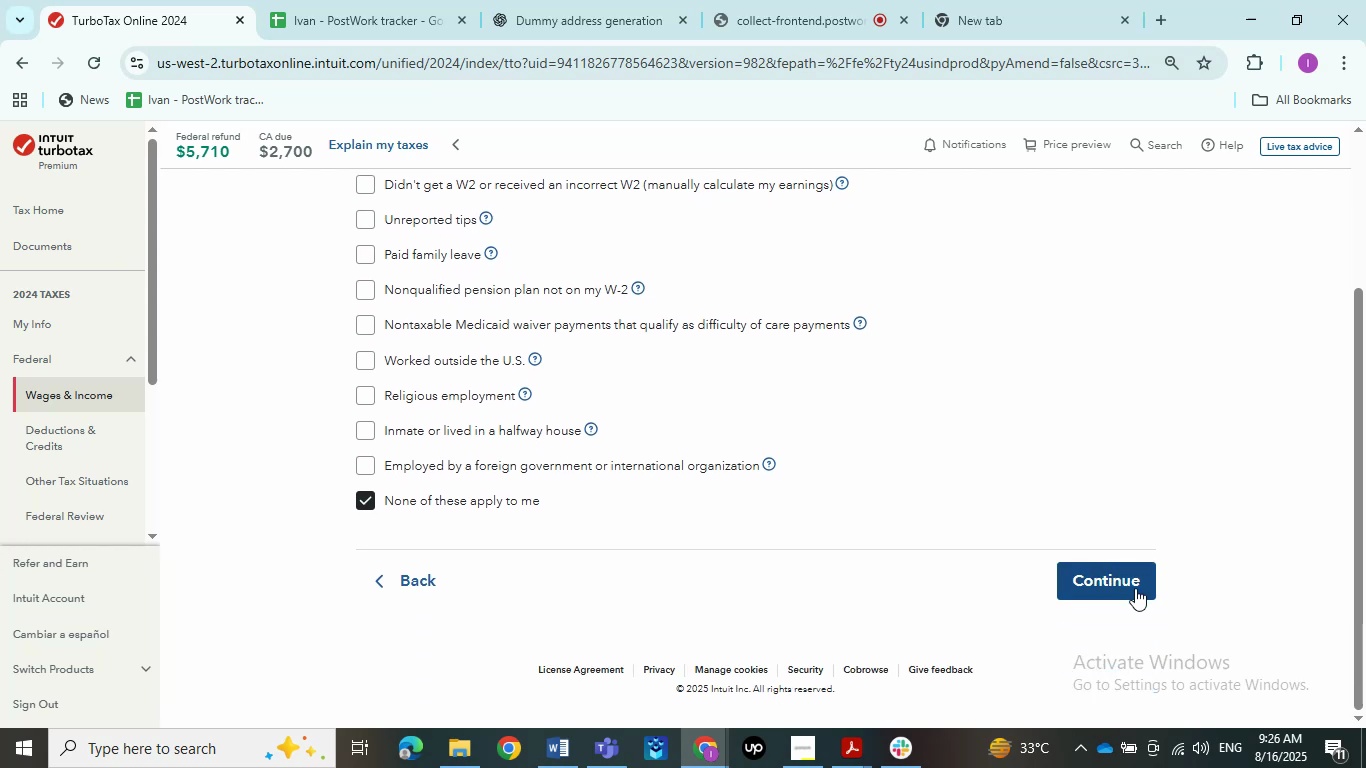 
left_click([1135, 588])
 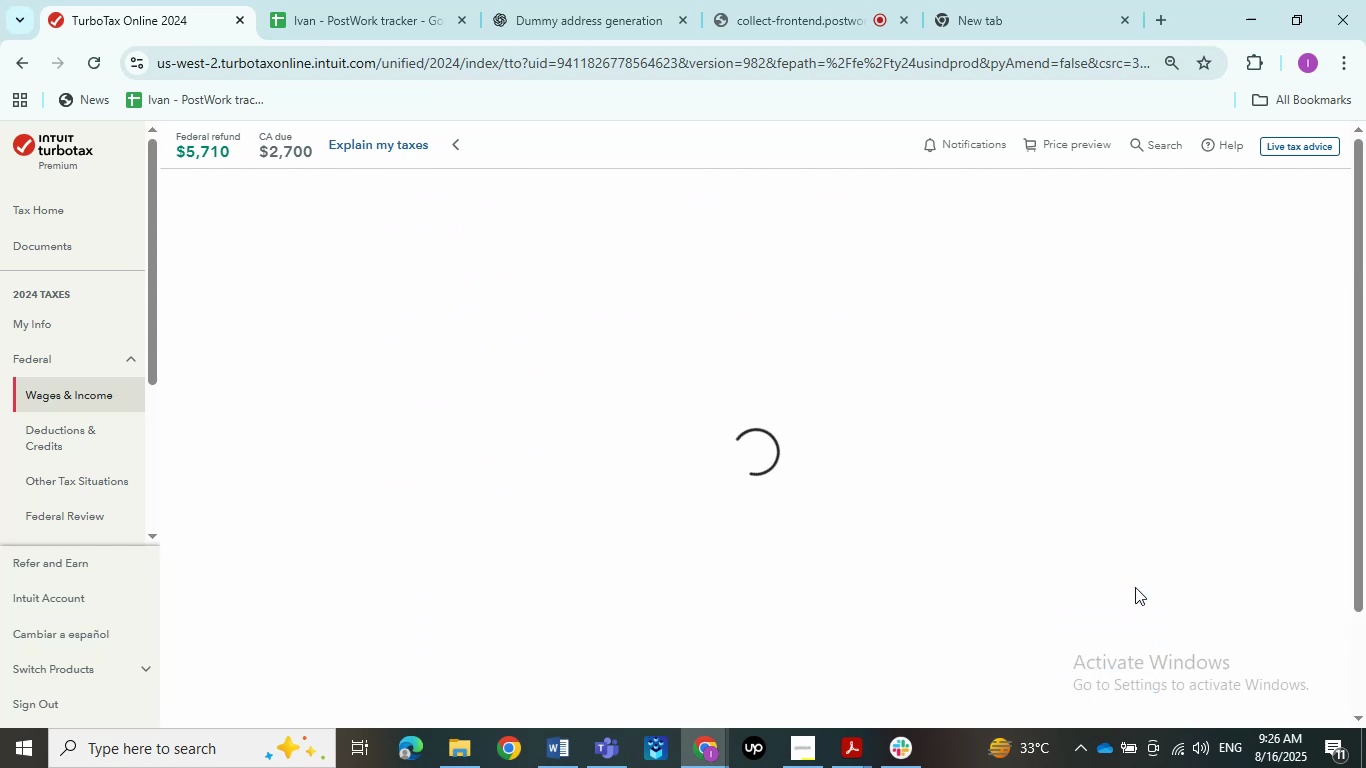 
mouse_move([1132, 496])
 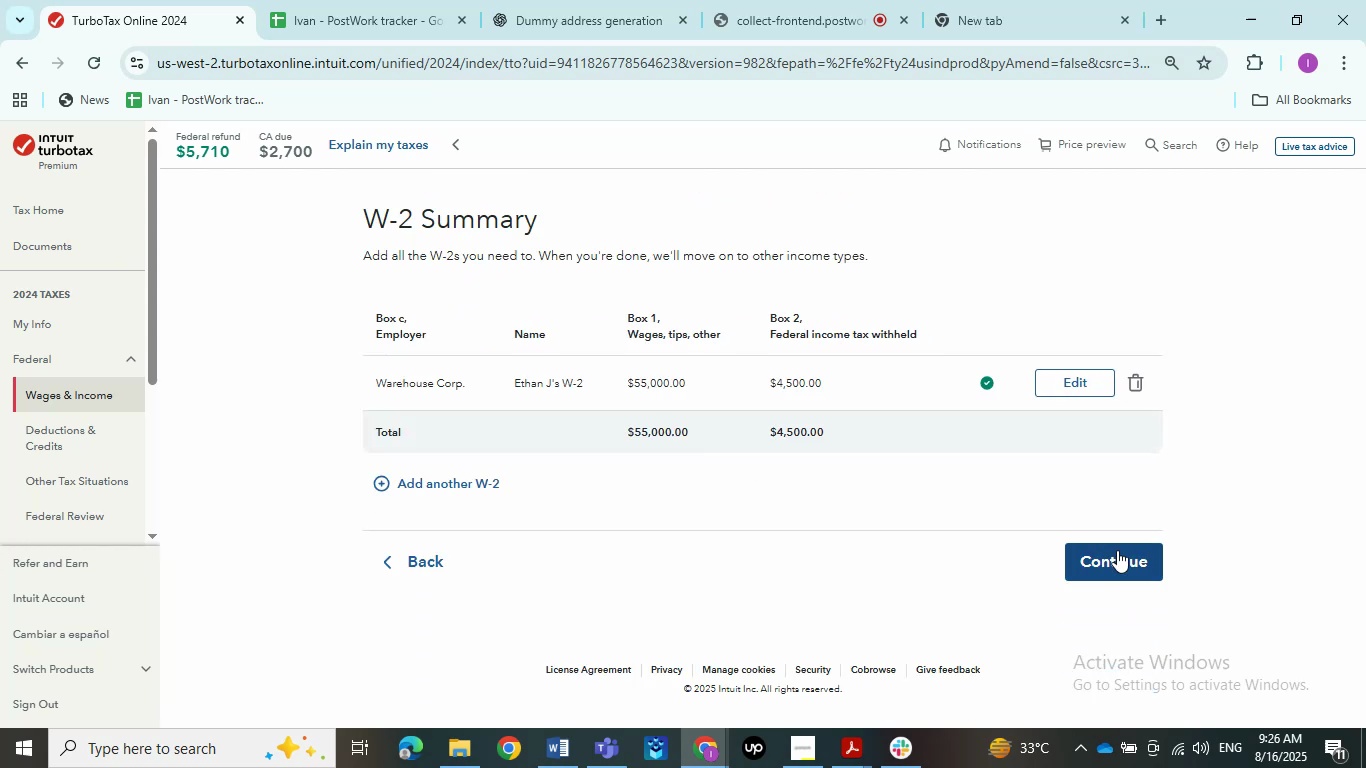 
left_click([1117, 550])
 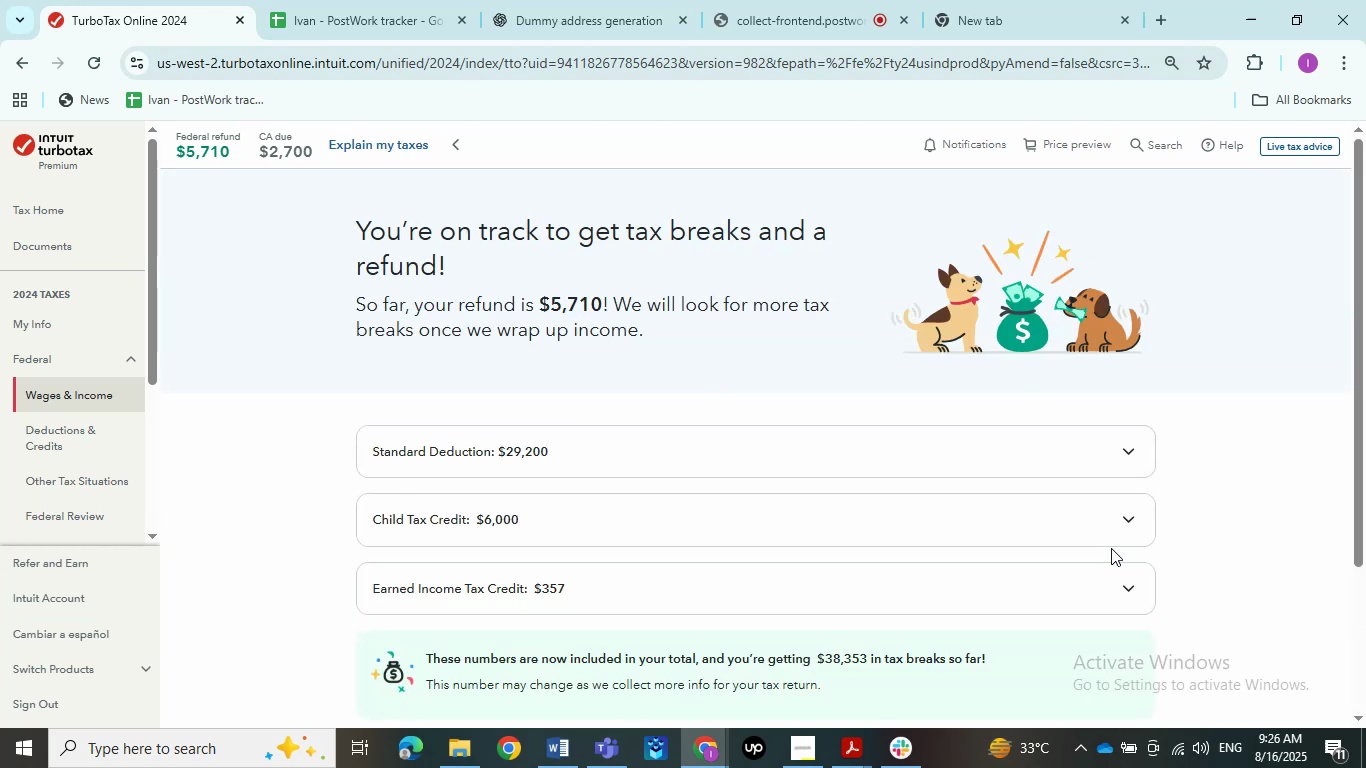 
scroll: coordinate [234, 453], scroll_direction: down, amount: 2.0
 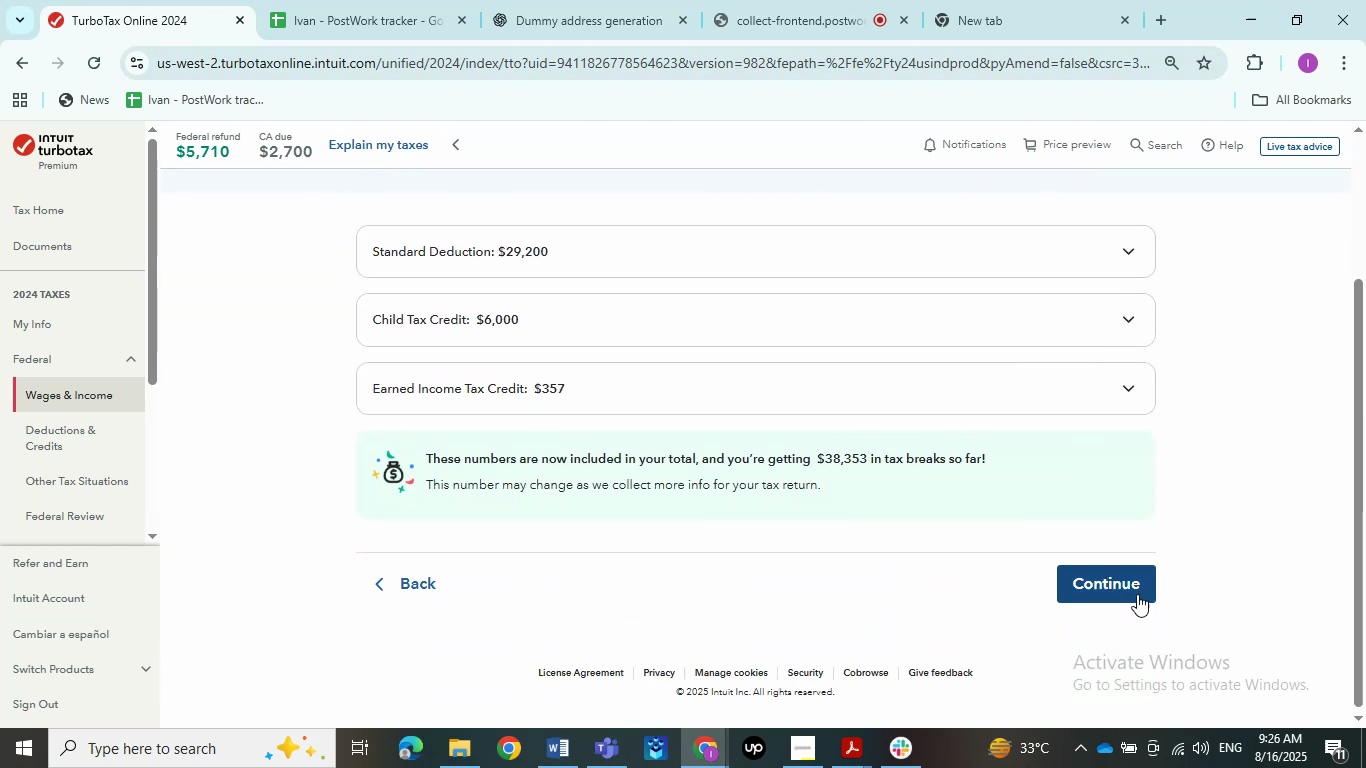 